 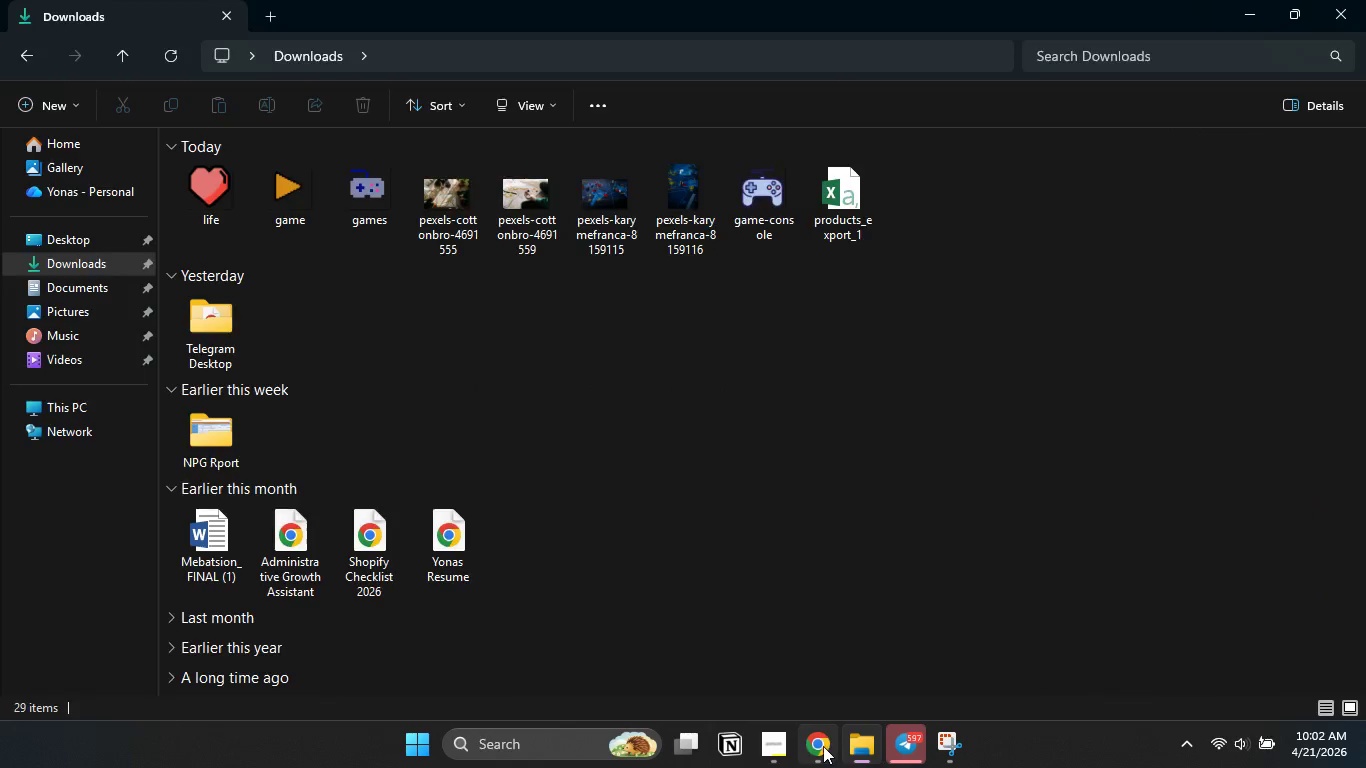 
hold_key(key=V, duration=0.31)
 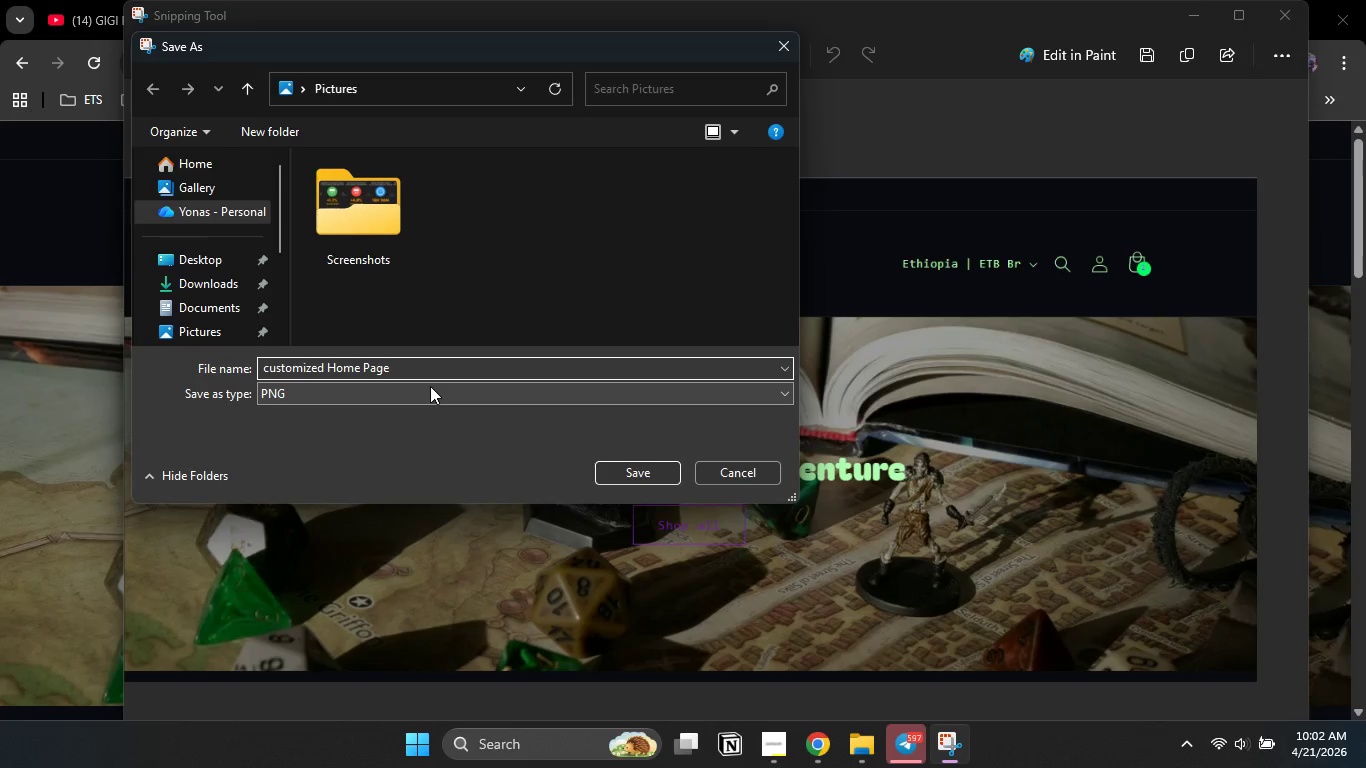 
key(Space)
 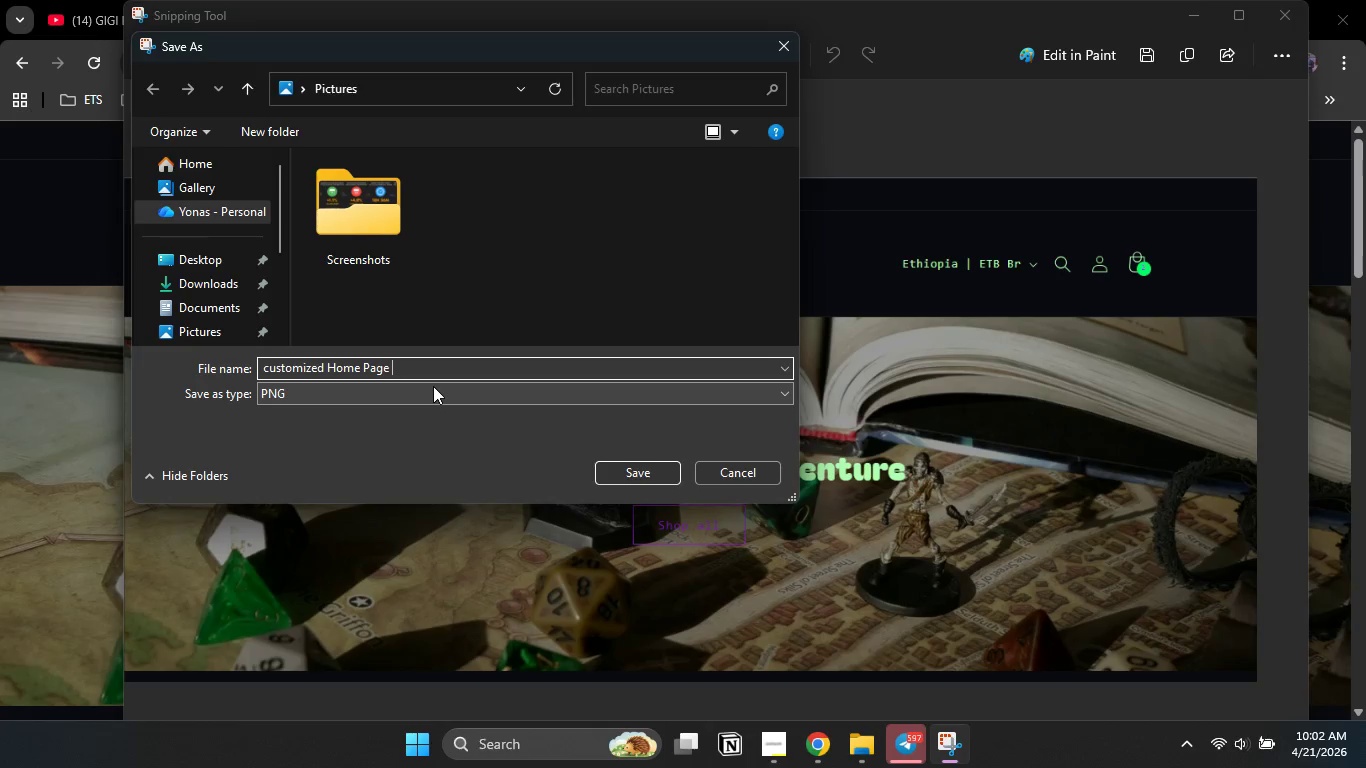 
key(Numpad1)
 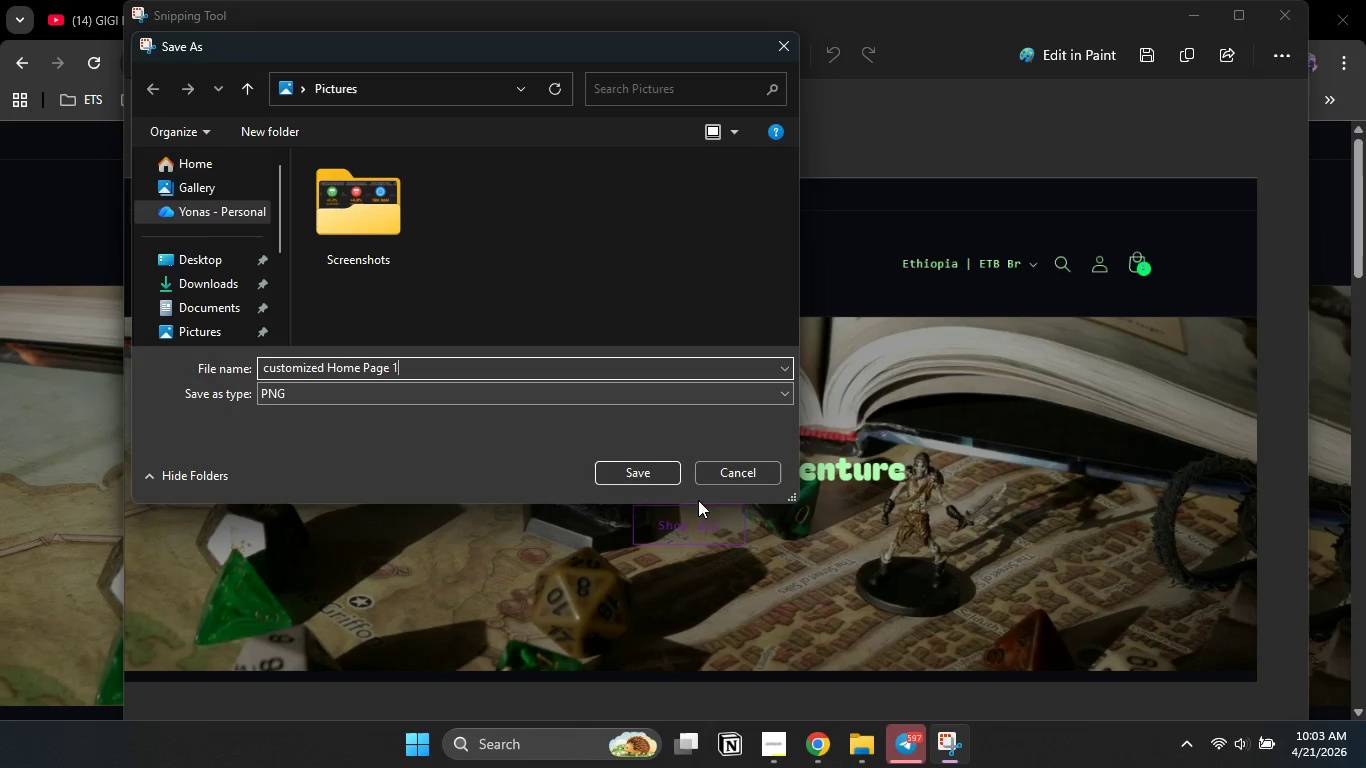 
left_click([655, 478])
 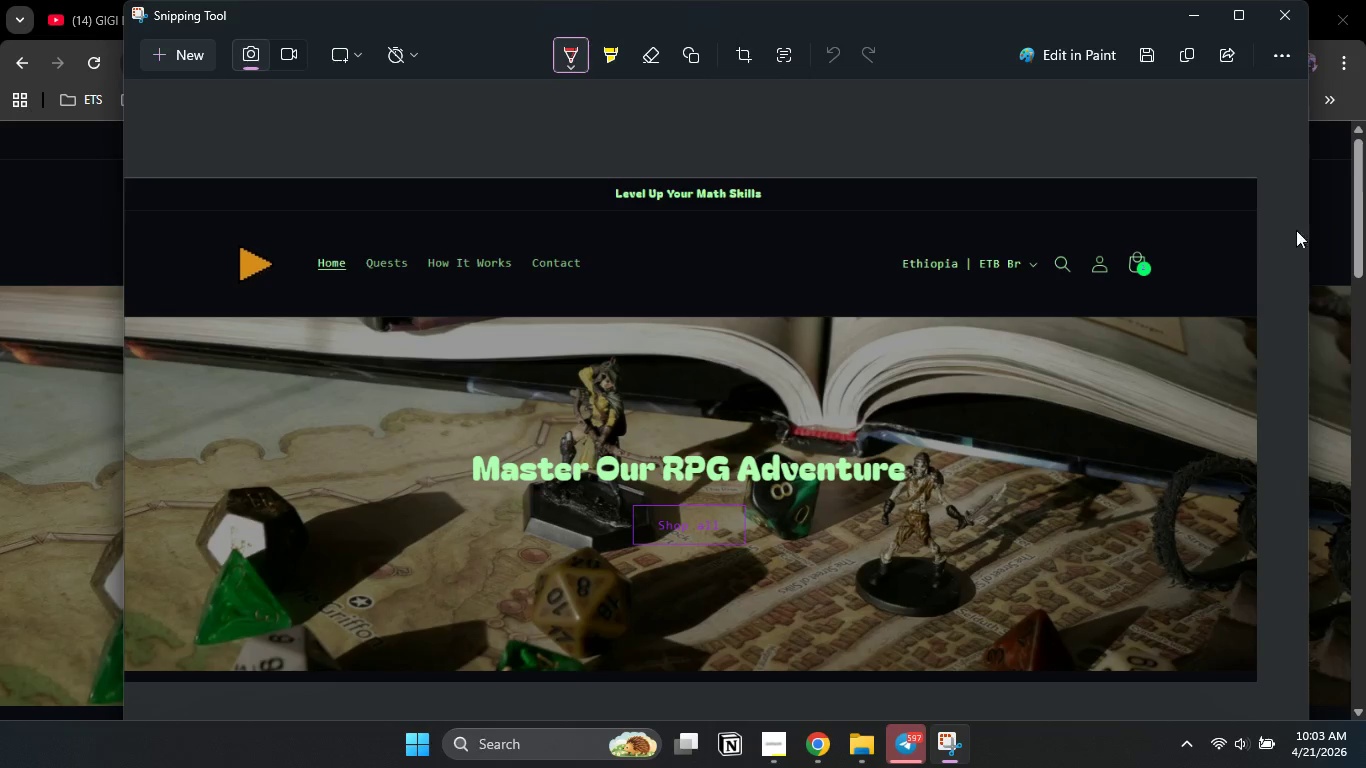 
left_click_drag(start_coordinate=[1356, 221], to_coordinate=[1365, 375])
 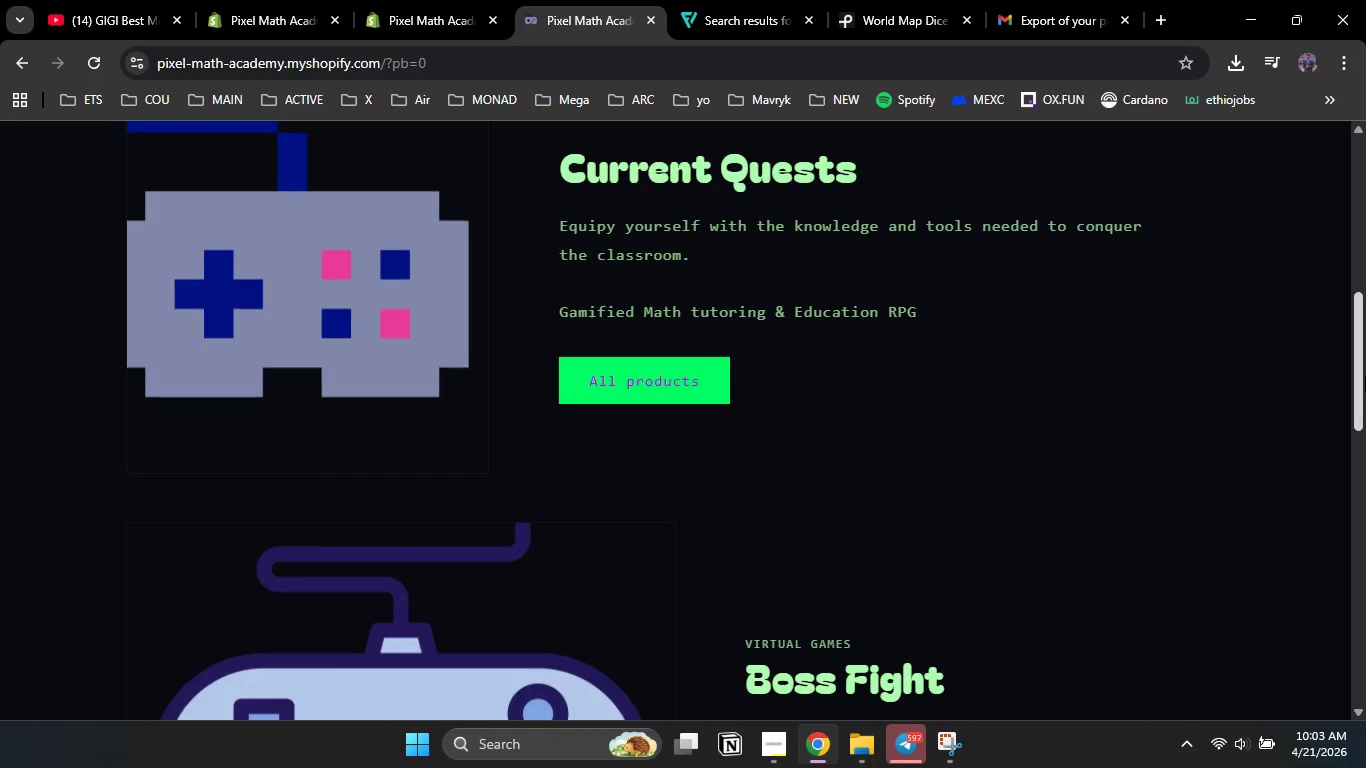 
left_click_drag(start_coordinate=[1365, 376], to_coordinate=[1361, 362])
 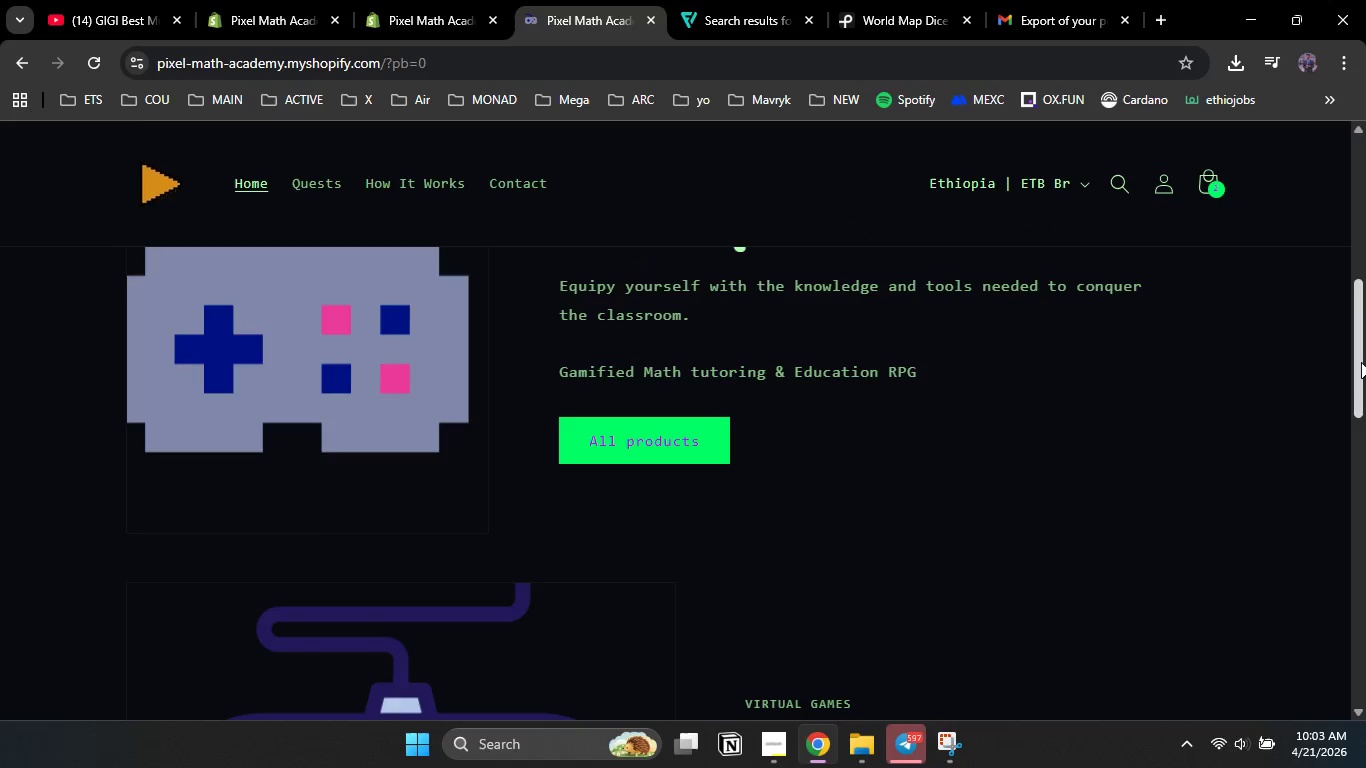 
left_click([1361, 362])
 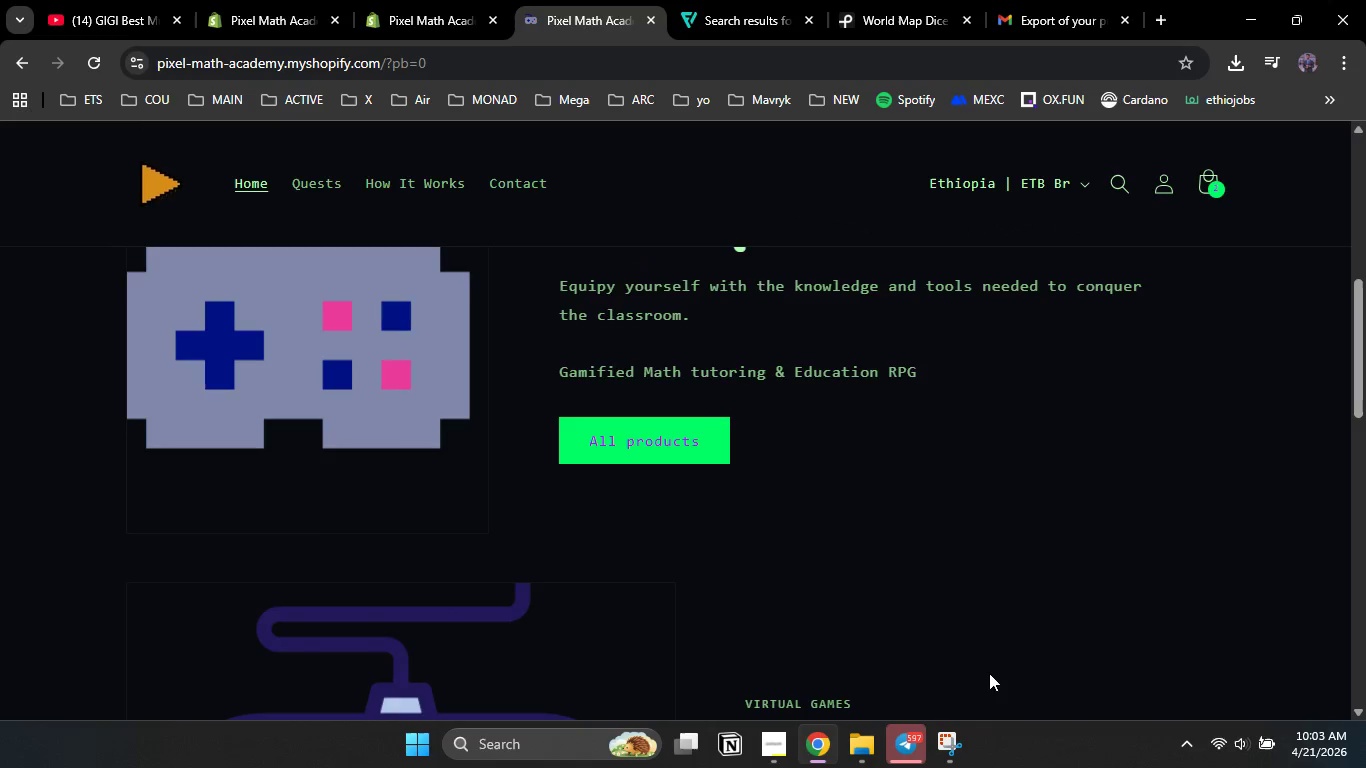 
left_click([956, 747])
 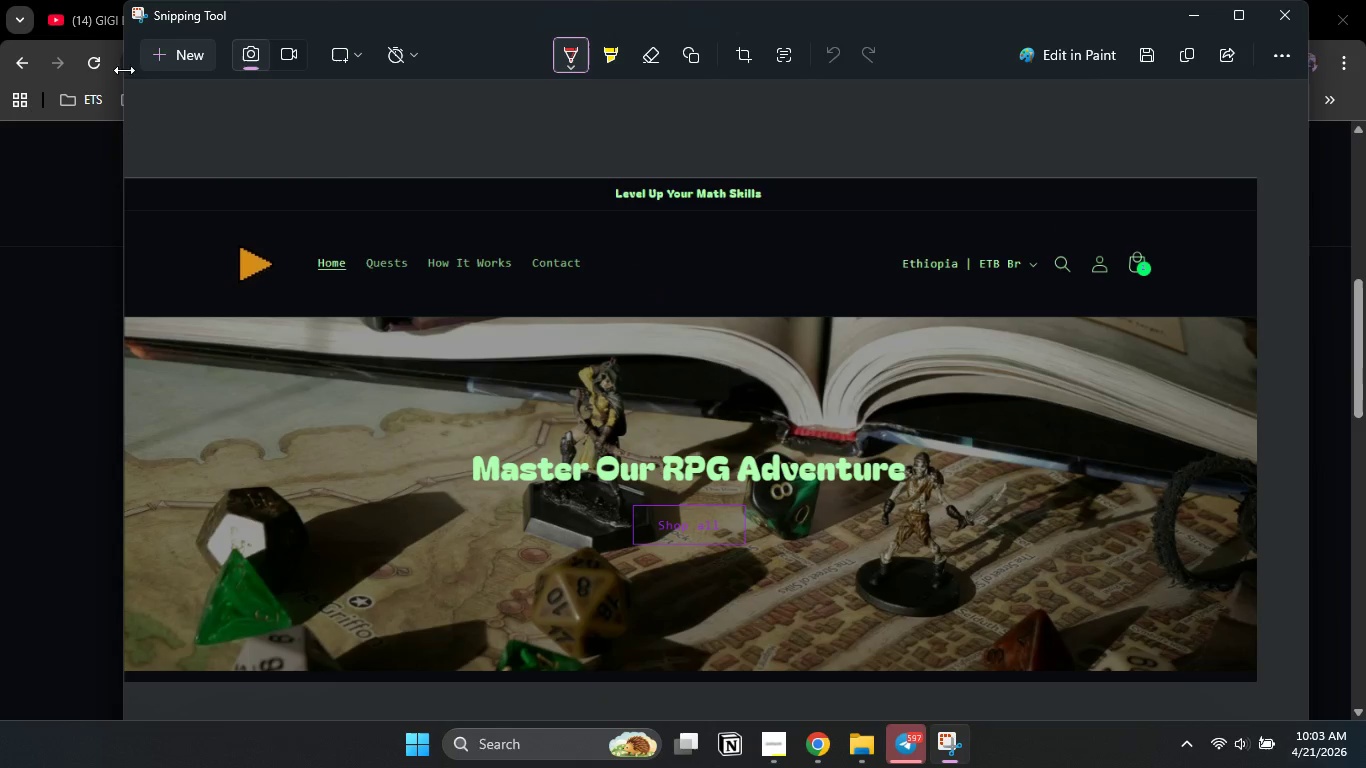 
left_click([178, 58])
 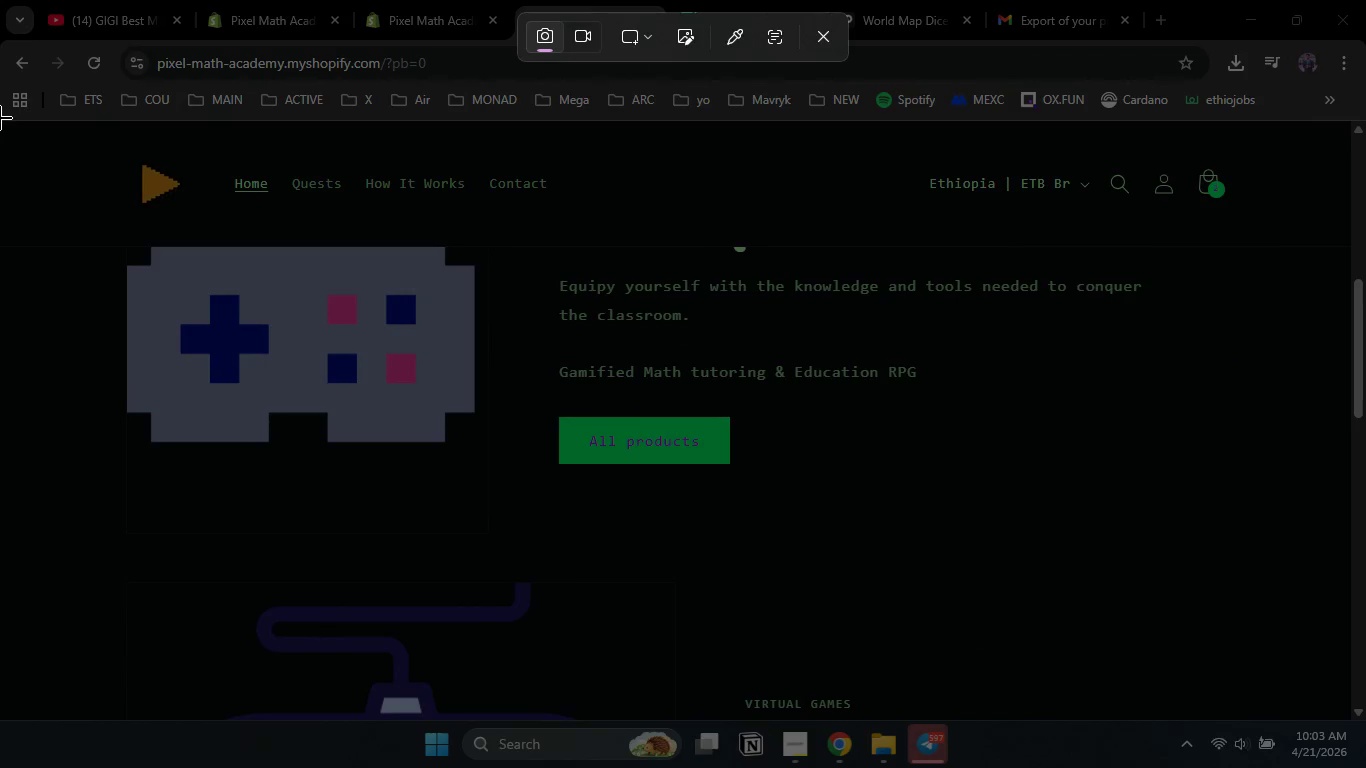 
left_click_drag(start_coordinate=[0, 115], to_coordinate=[1347, 718])
 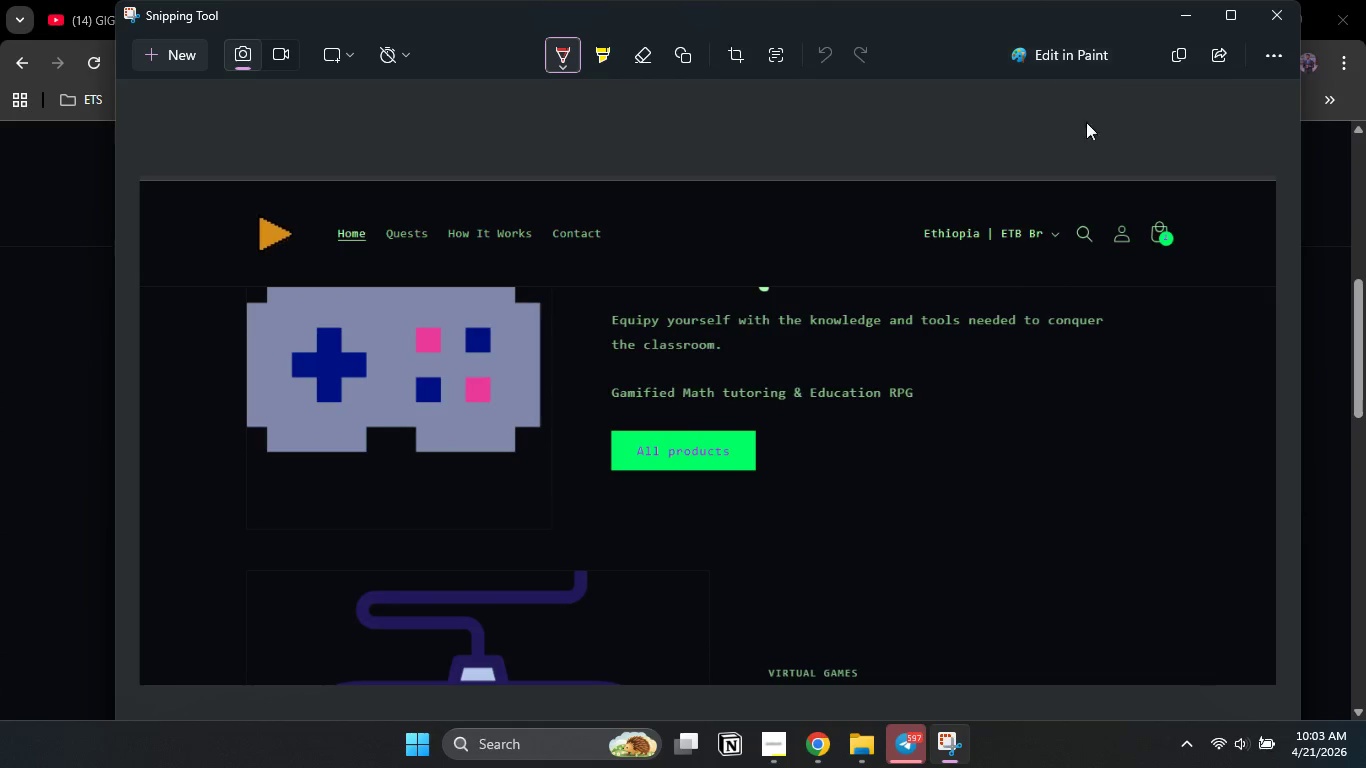 
left_click([1139, 49])
 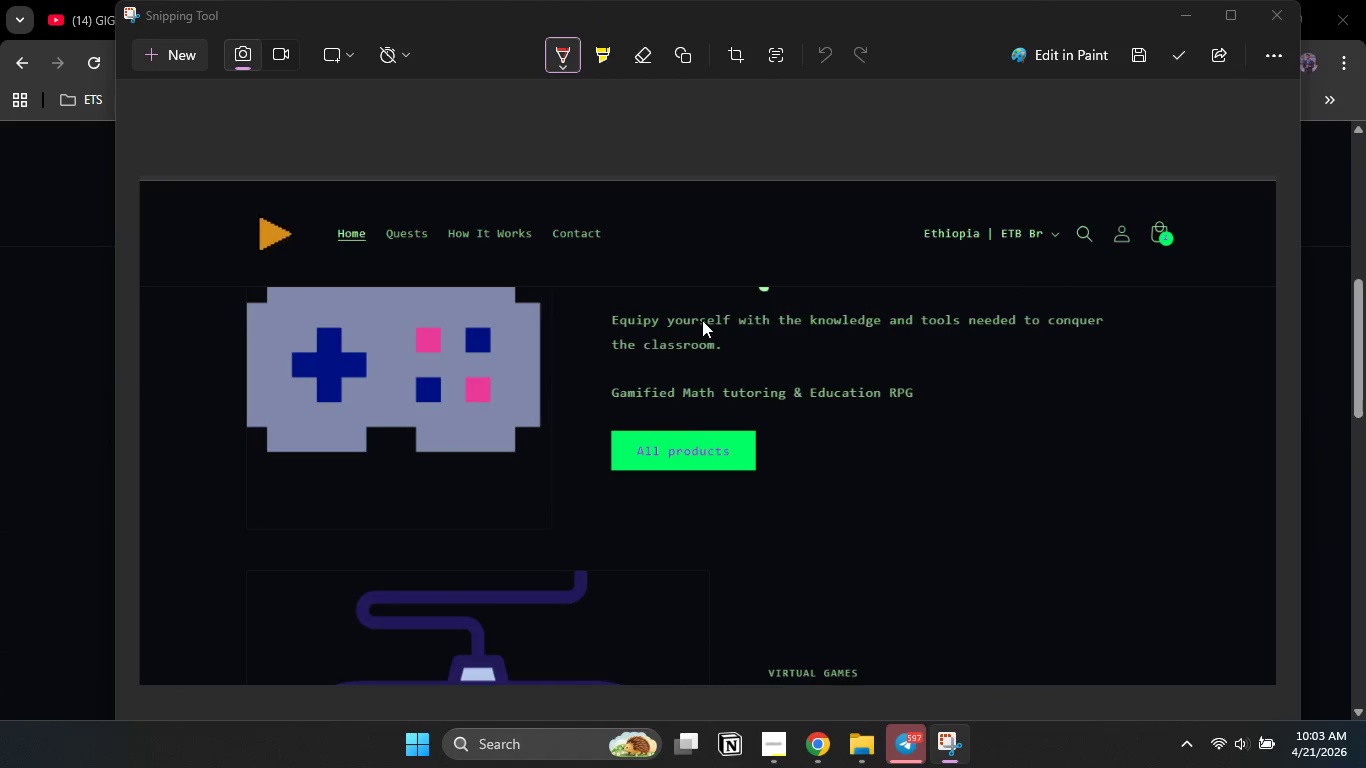 
key(Control+V)
 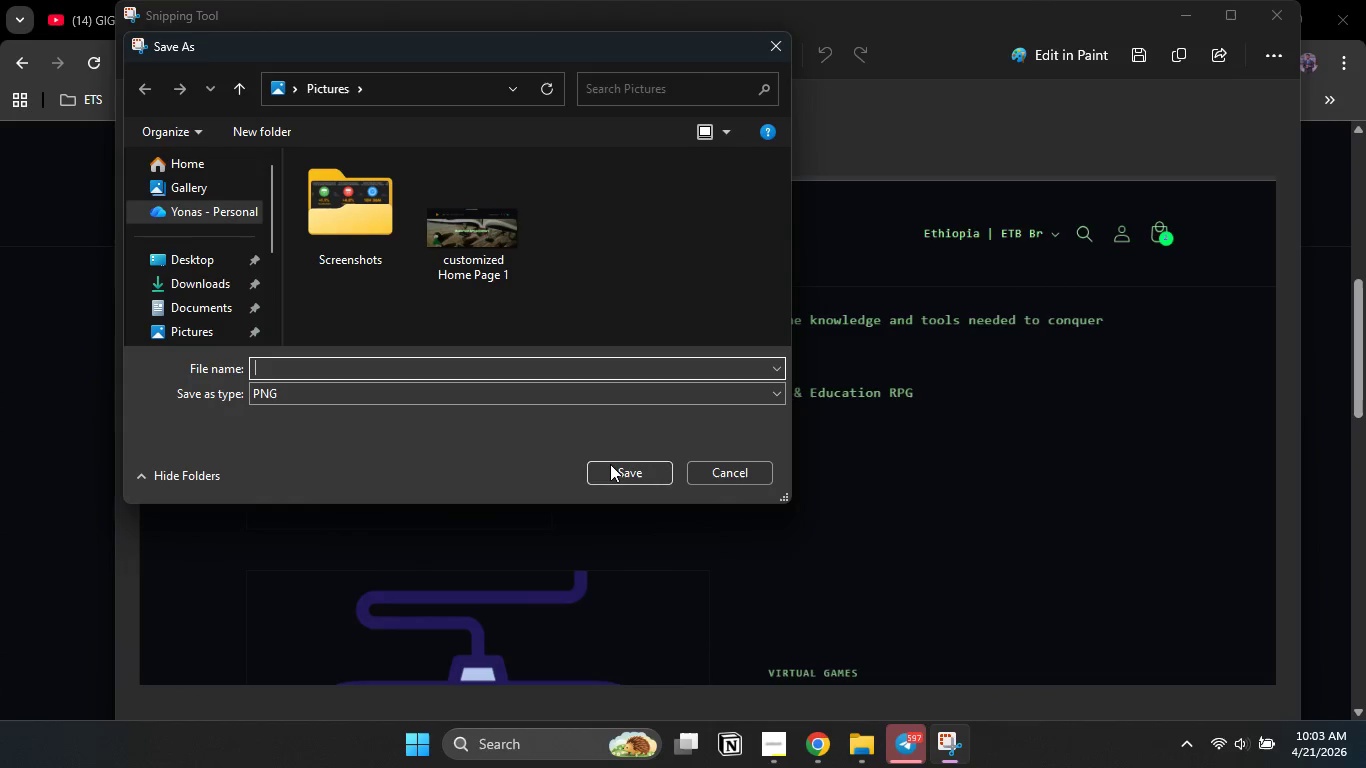 
hold_key(key=ControlLeft, duration=0.64)
 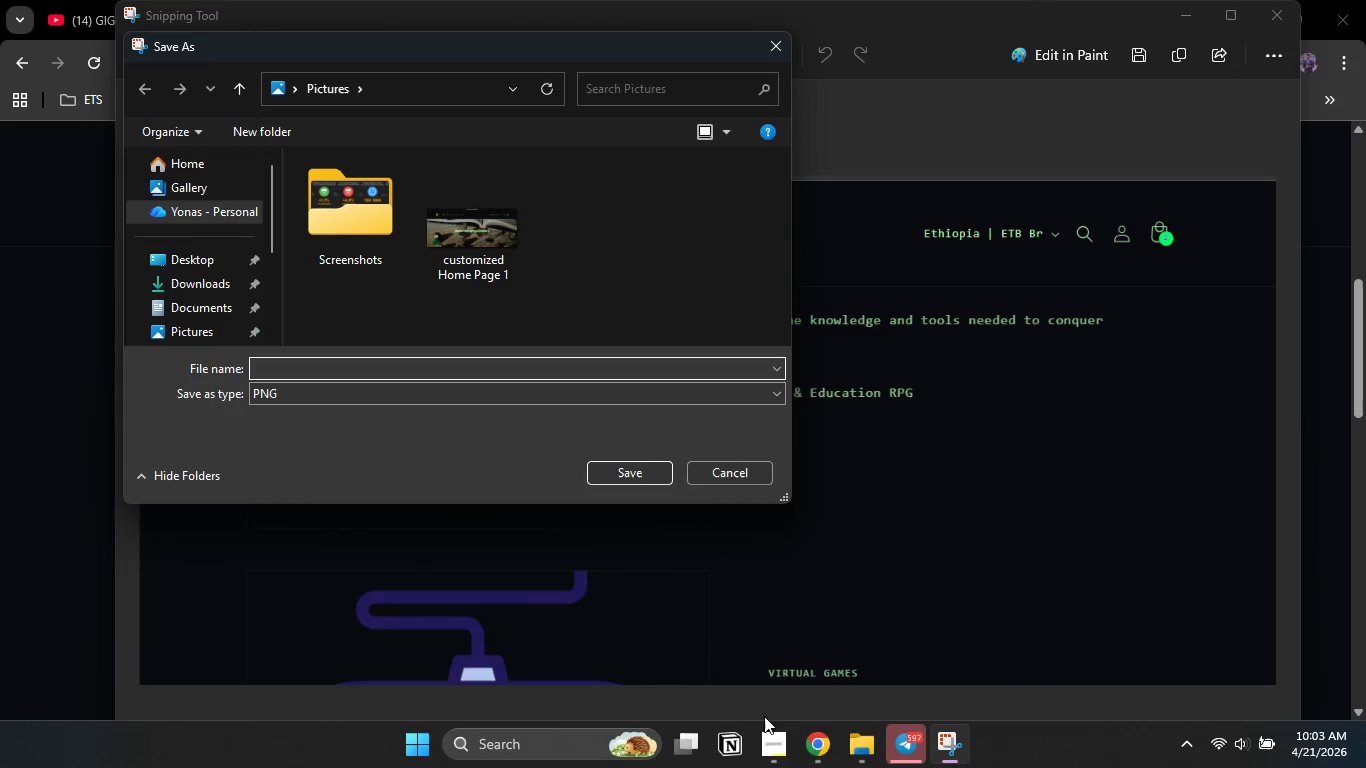 
hold_key(key=V, duration=0.33)
 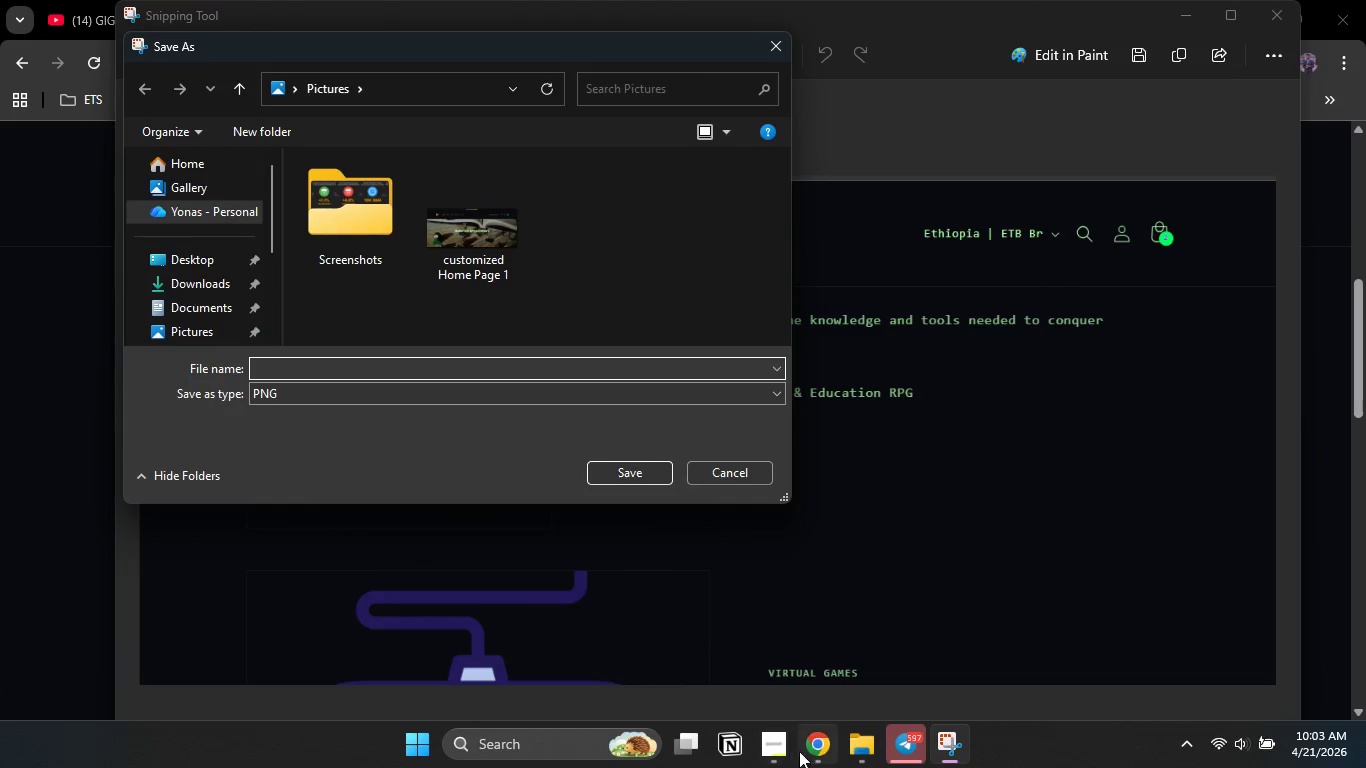 
left_click([768, 754])